 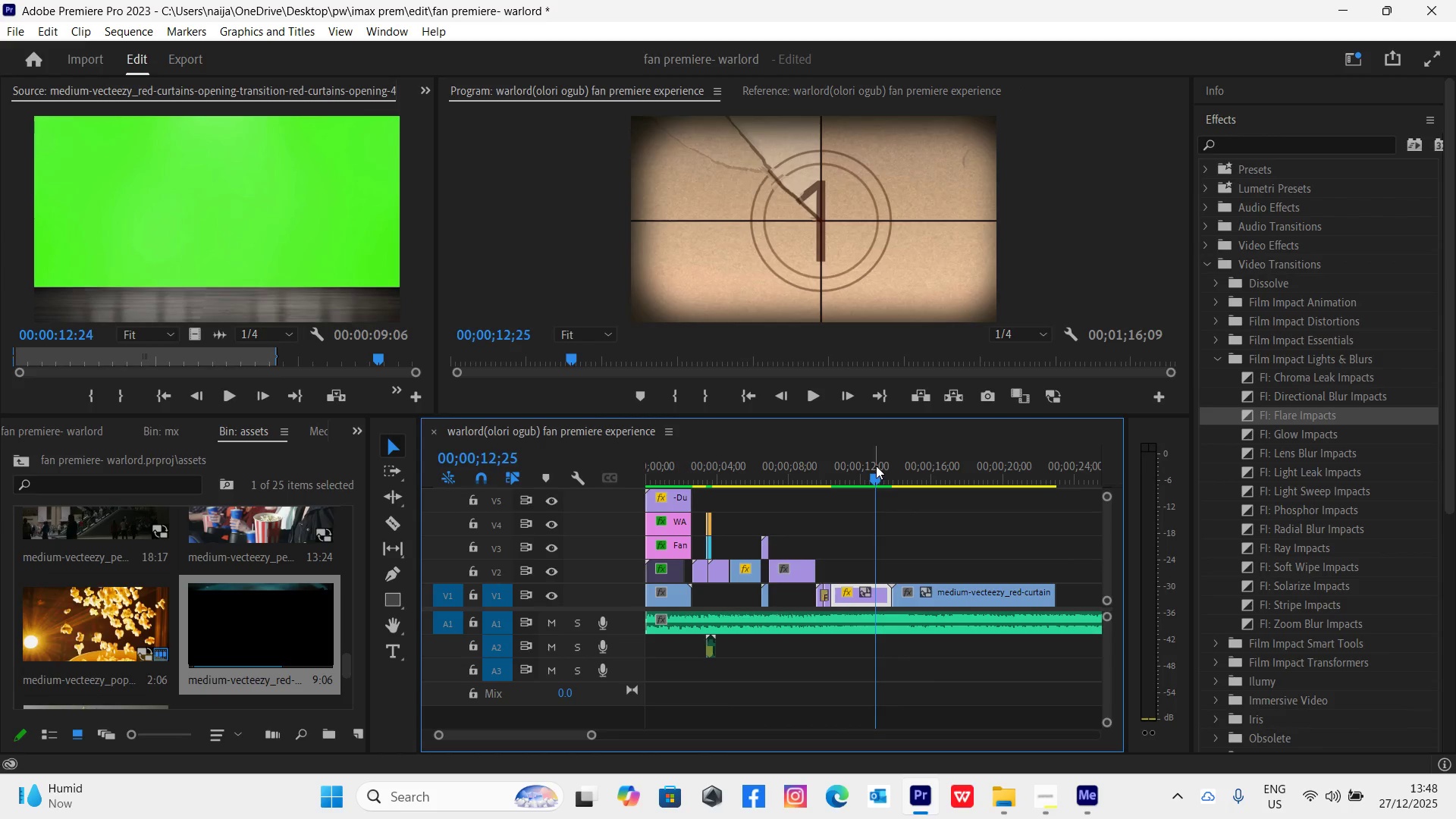 
key(Space)
 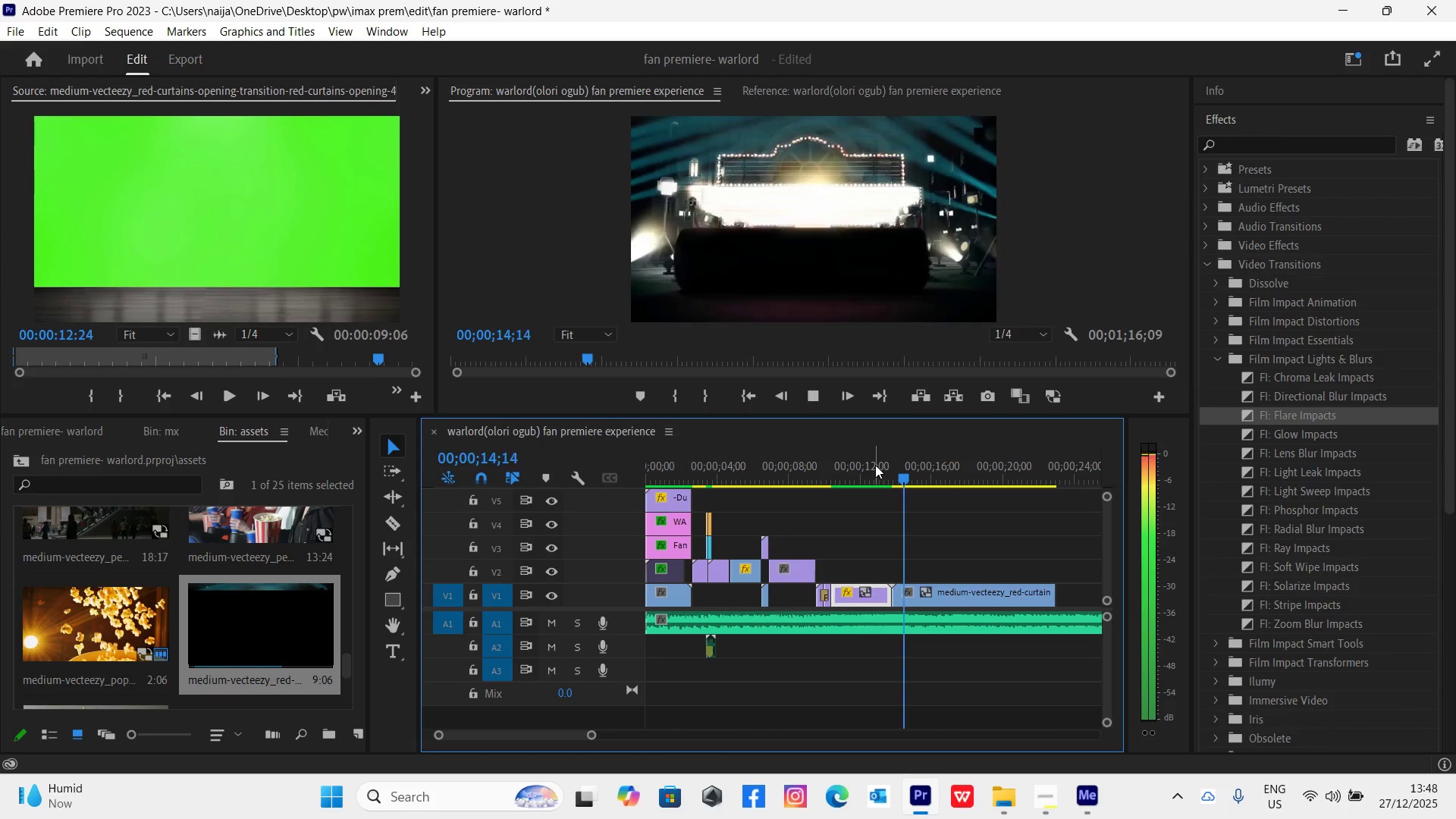 
key(Space)
 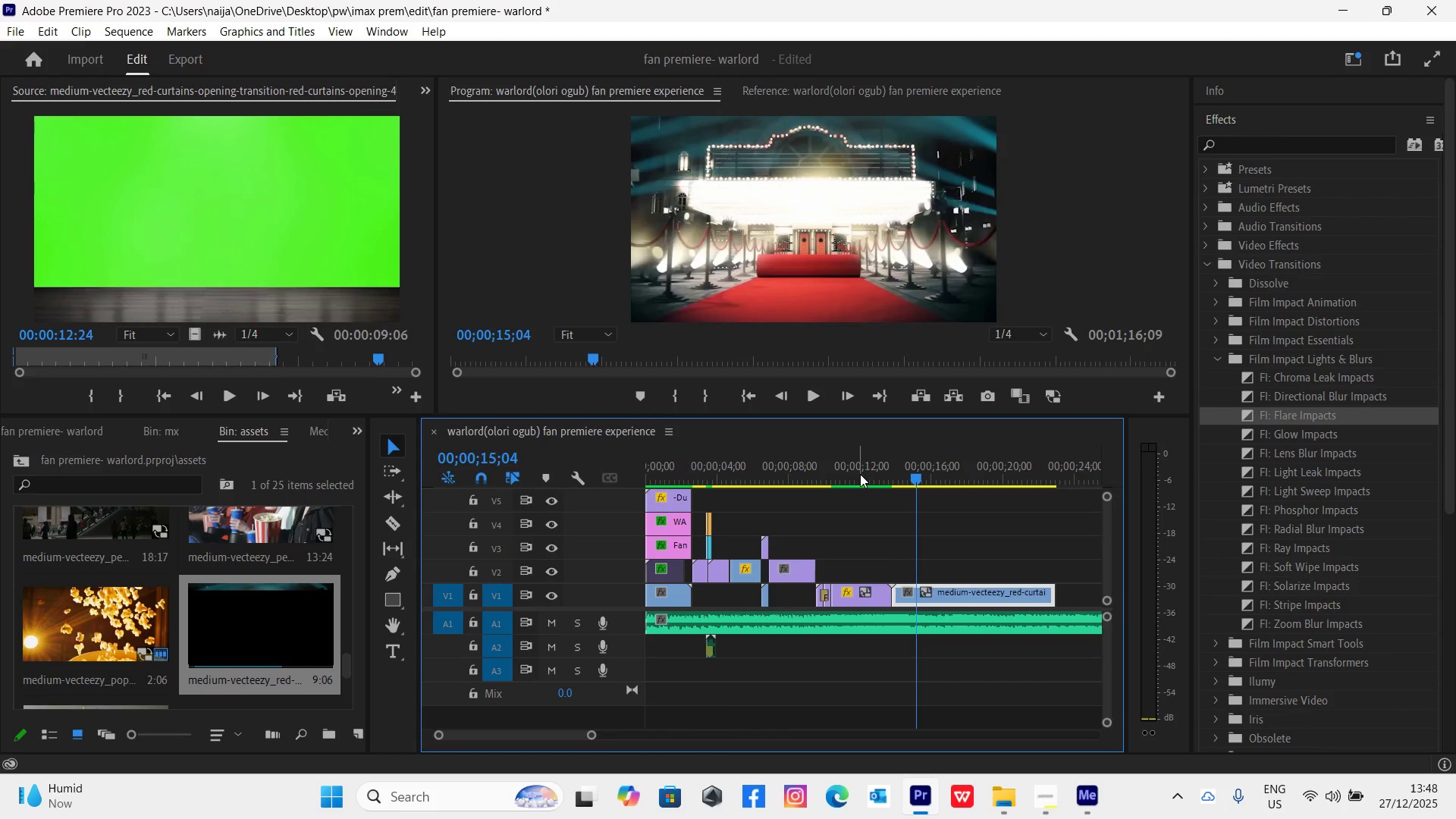 
left_click([859, 474])
 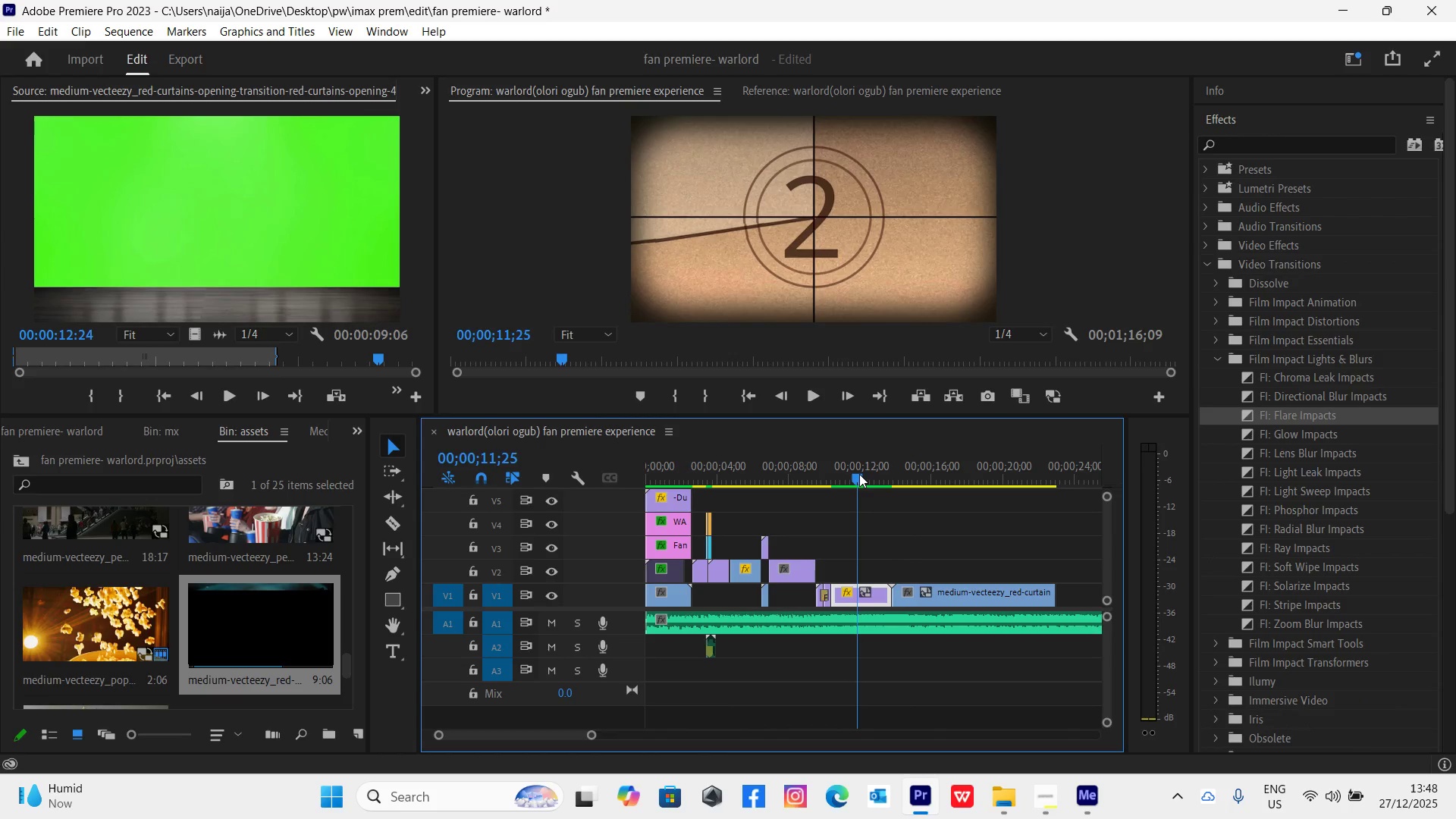 
wait(8.88)
 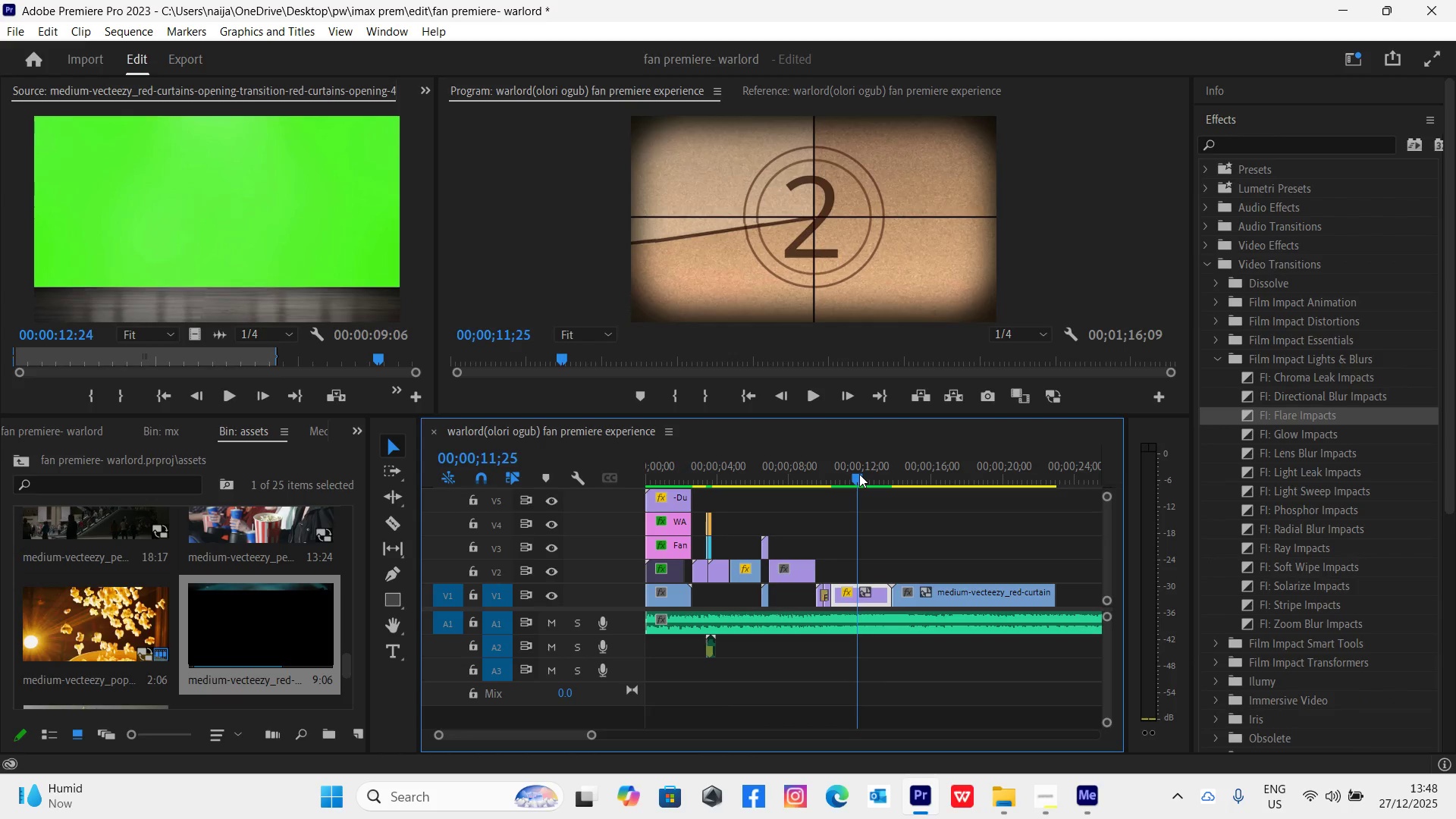 
key(Control+S)
 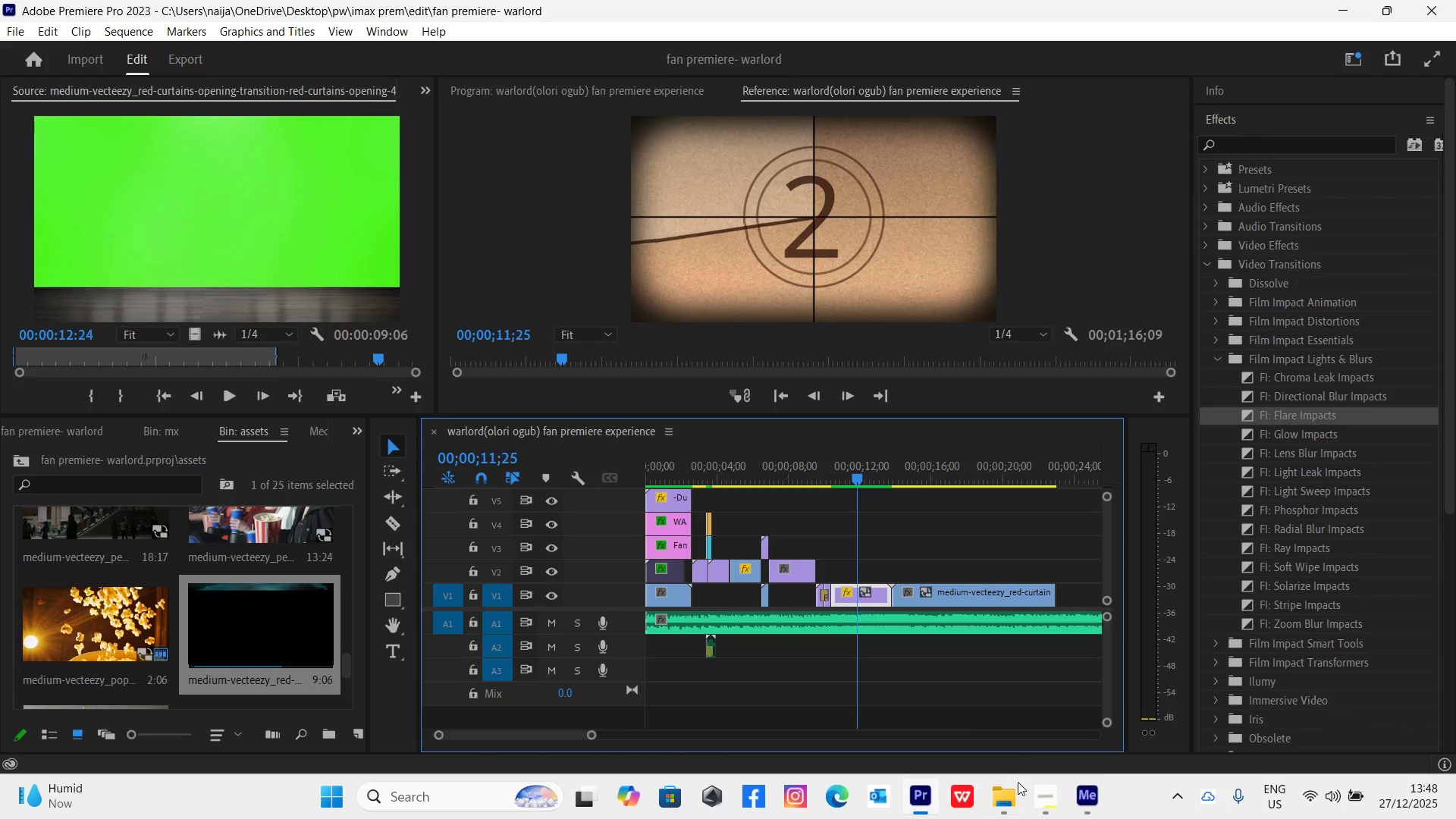 
left_click([1043, 798])